 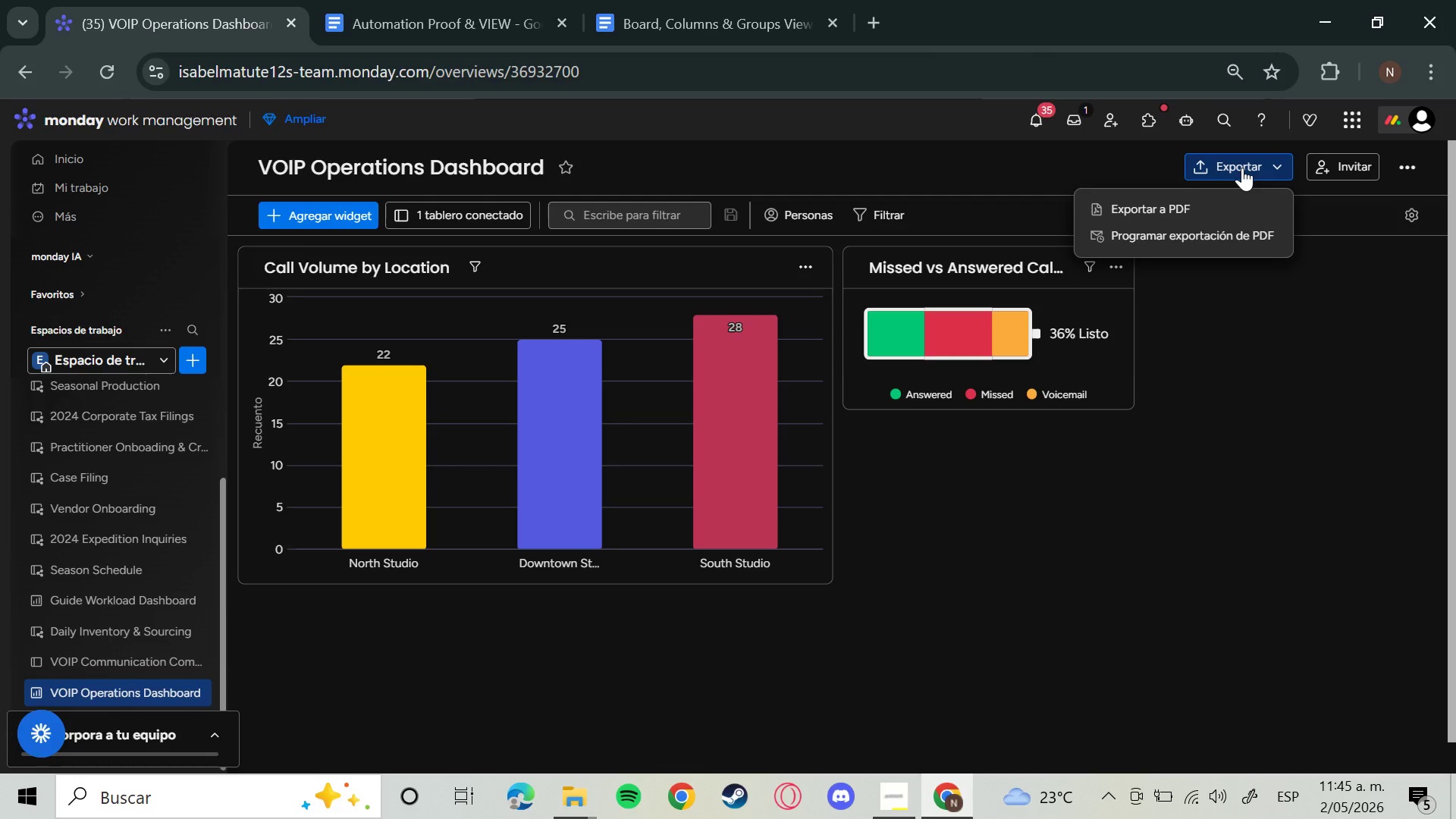 
left_click([1188, 213])
 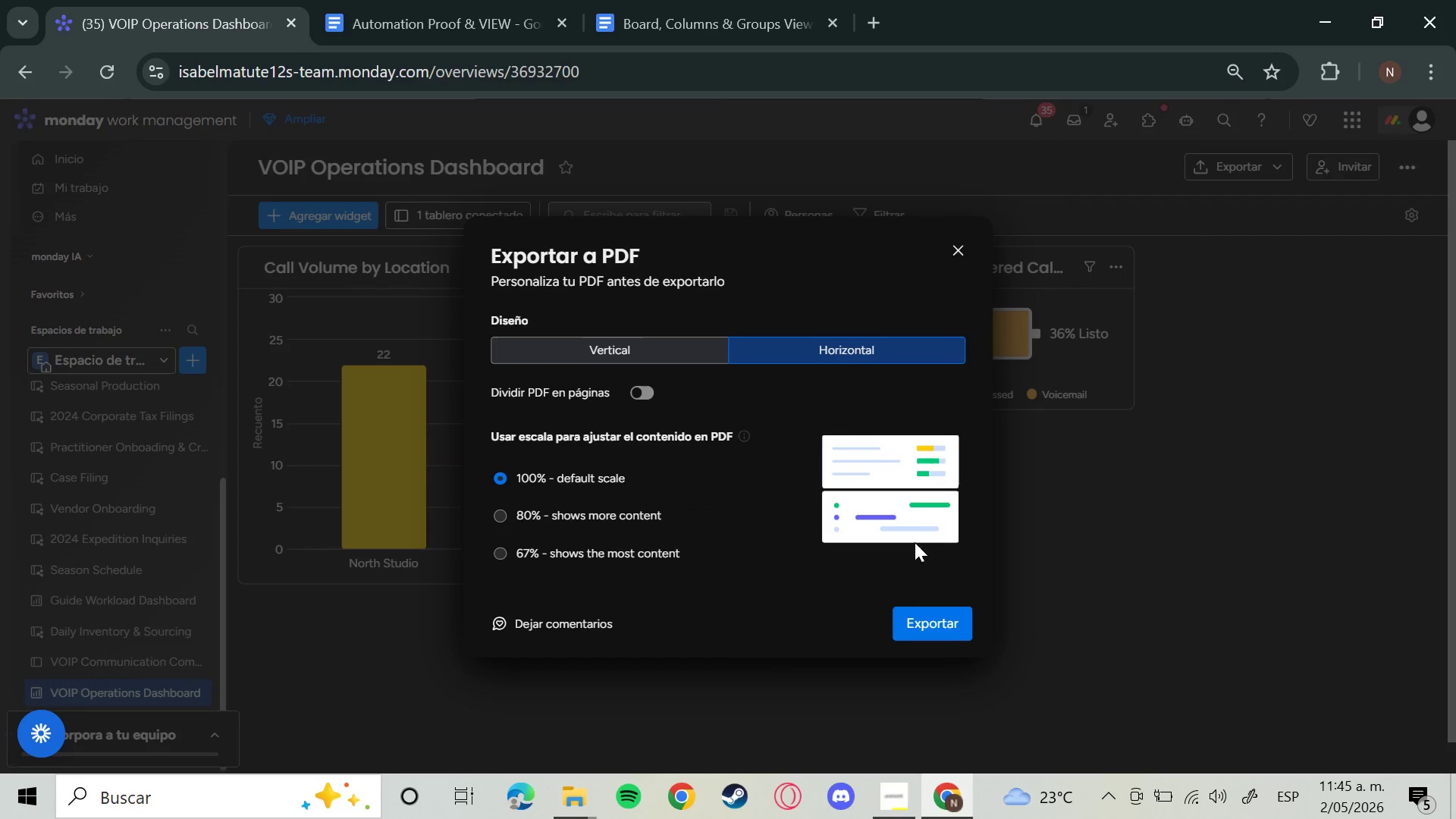 
left_click([941, 635])
 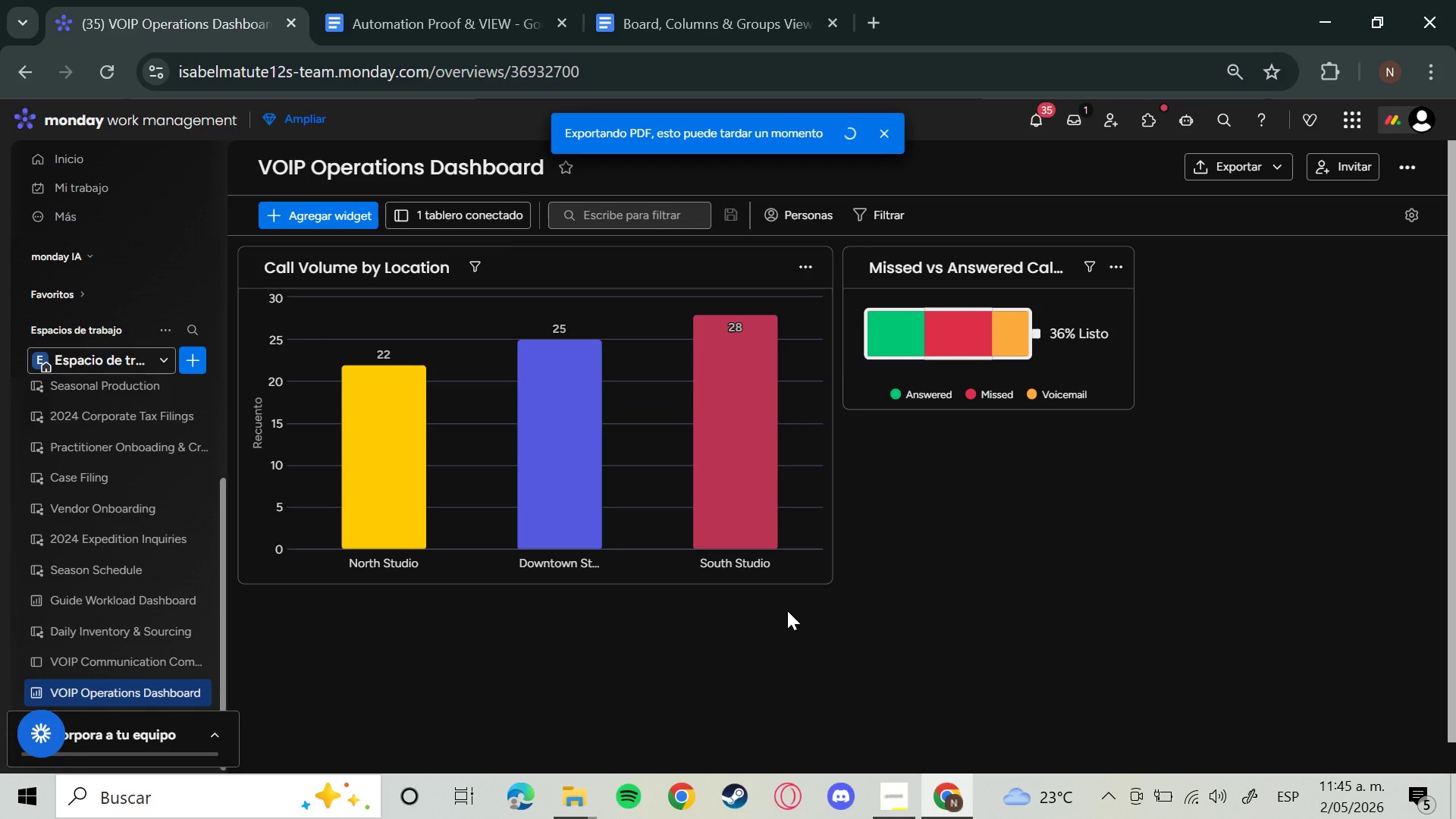 
wait(7.28)
 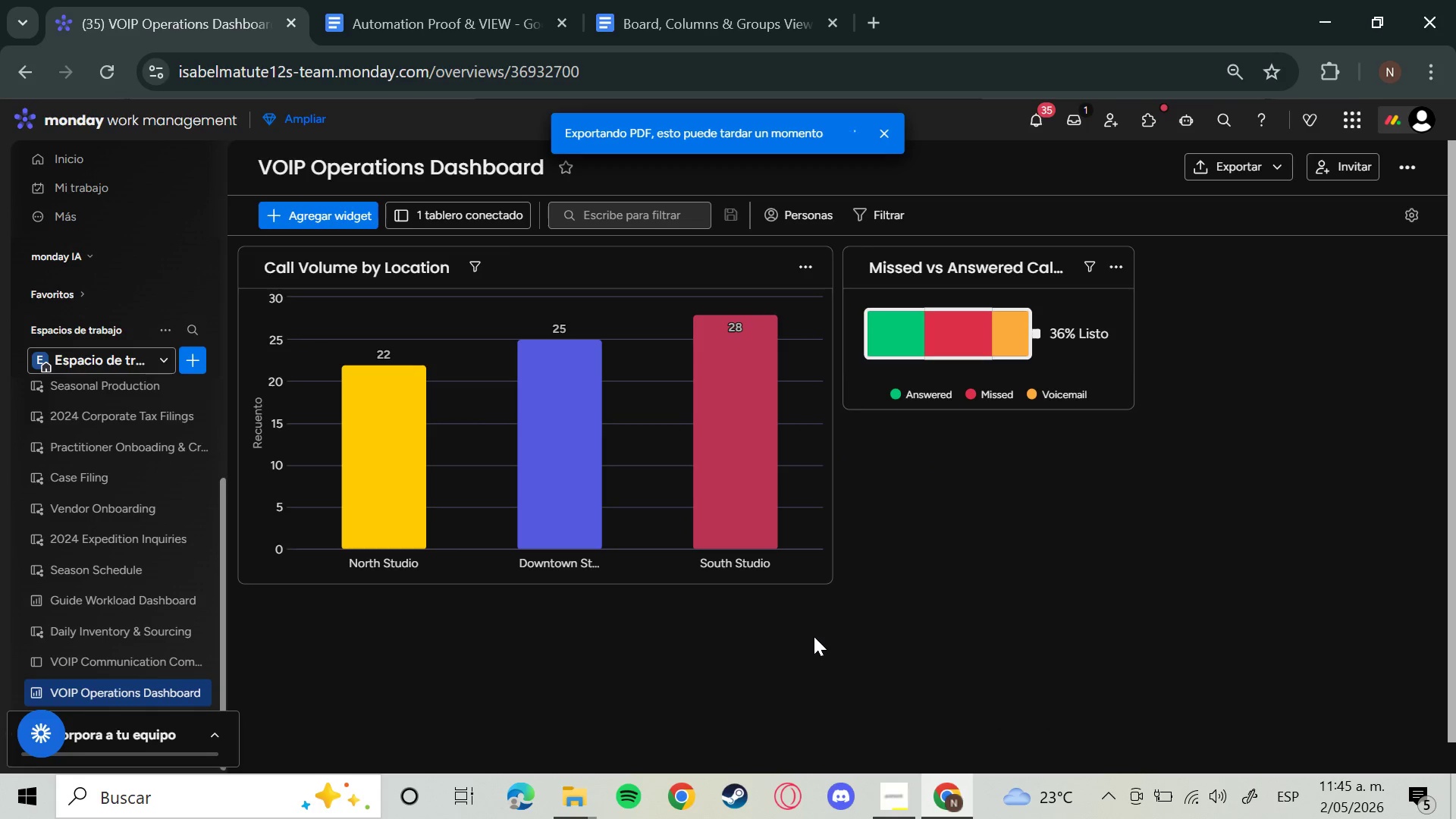 
left_click([160, 669])
 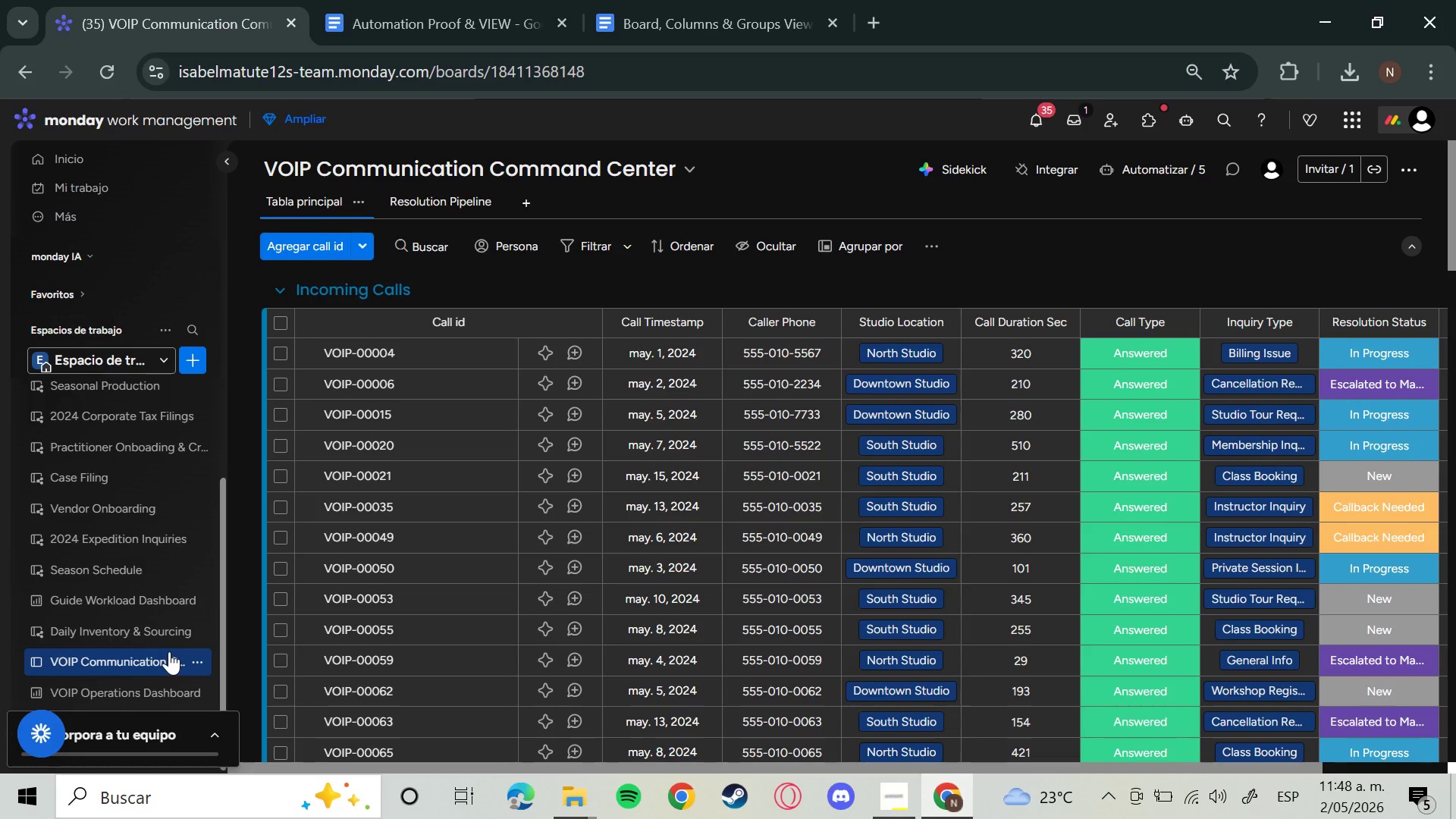 
wait(197.73)
 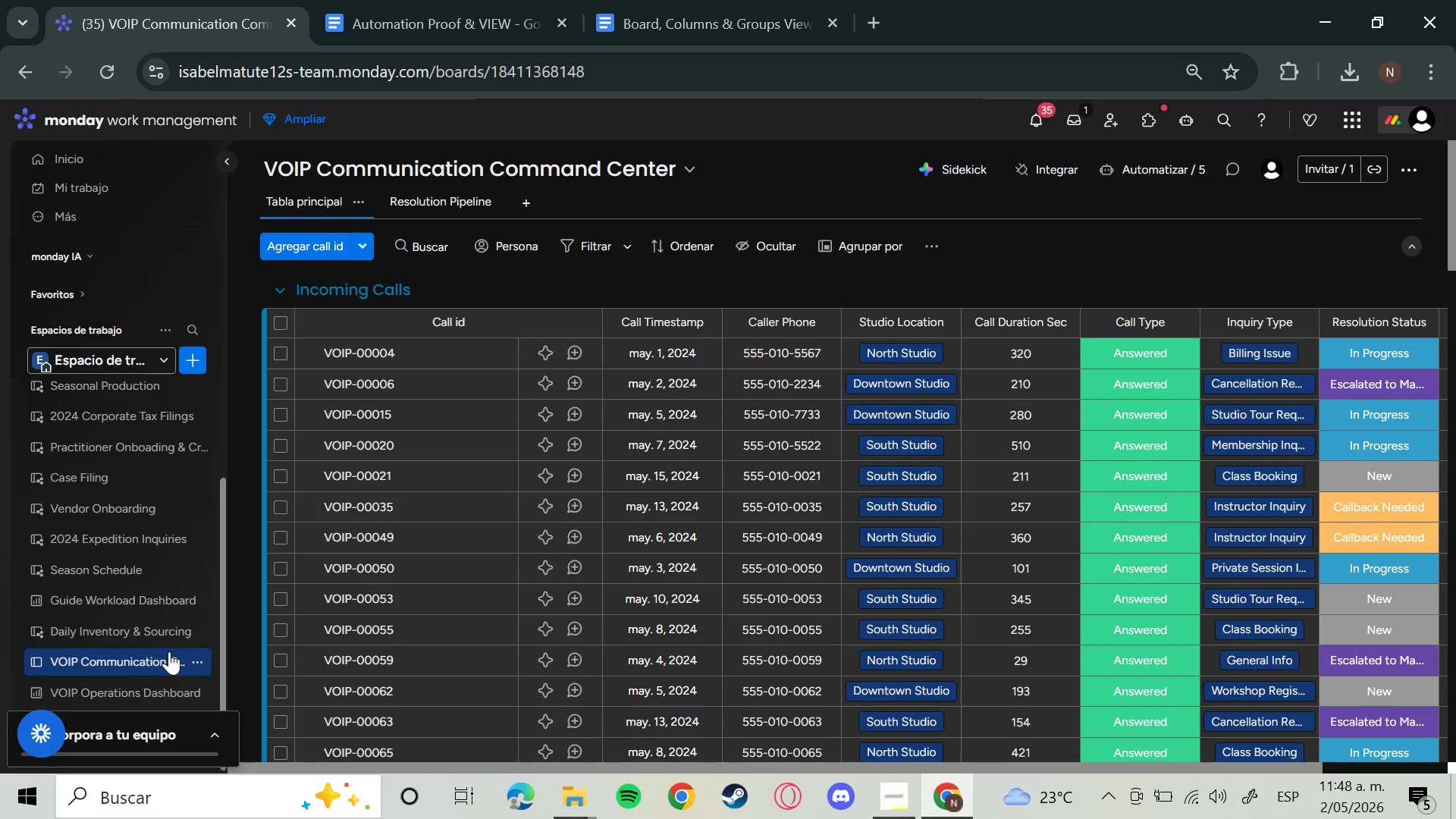 
scroll: coordinate [906, 372], scroll_direction: down, amount: 4.0
 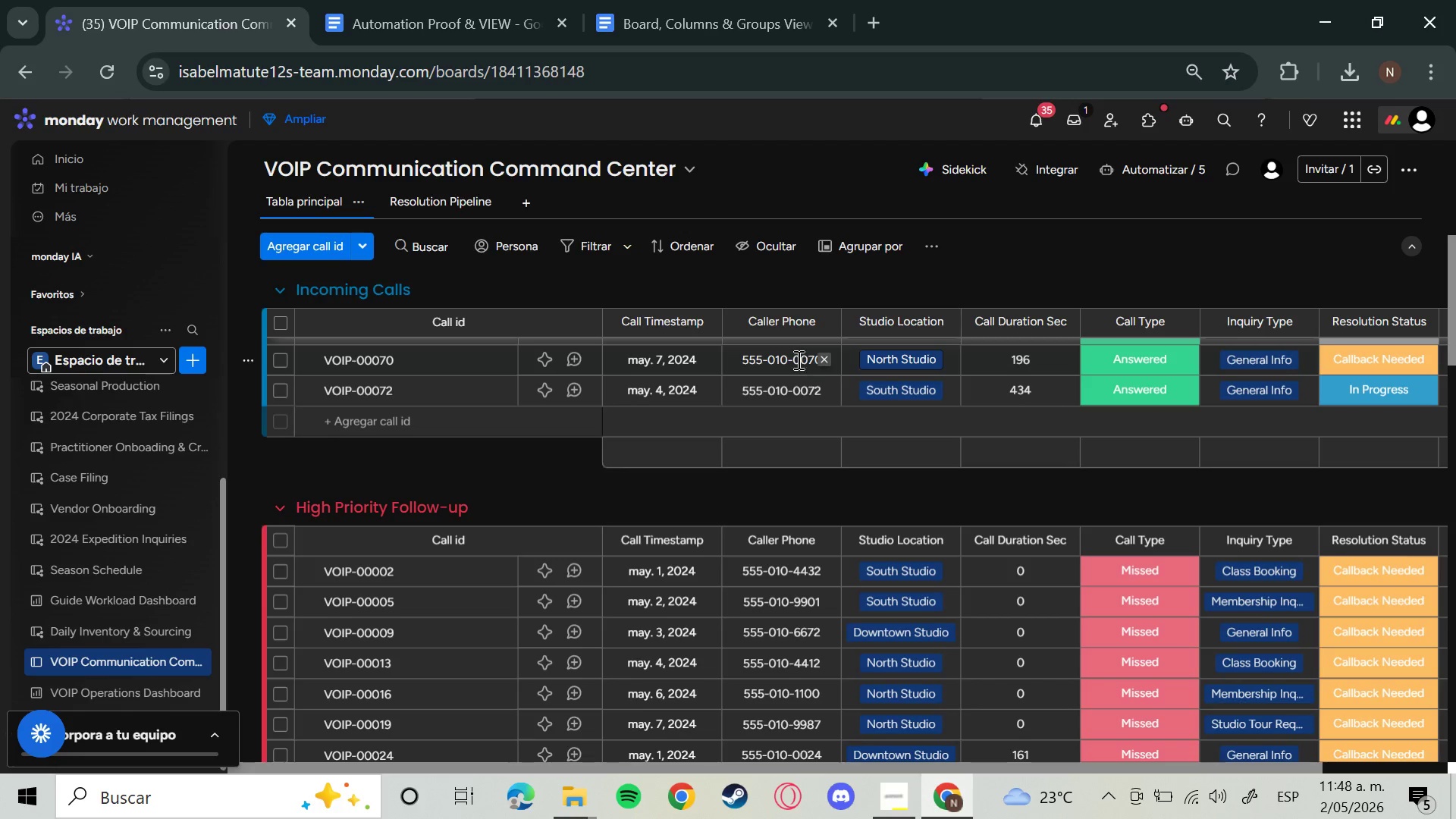 
scroll: coordinate [817, 425], scroll_direction: up, amount: 4.0
 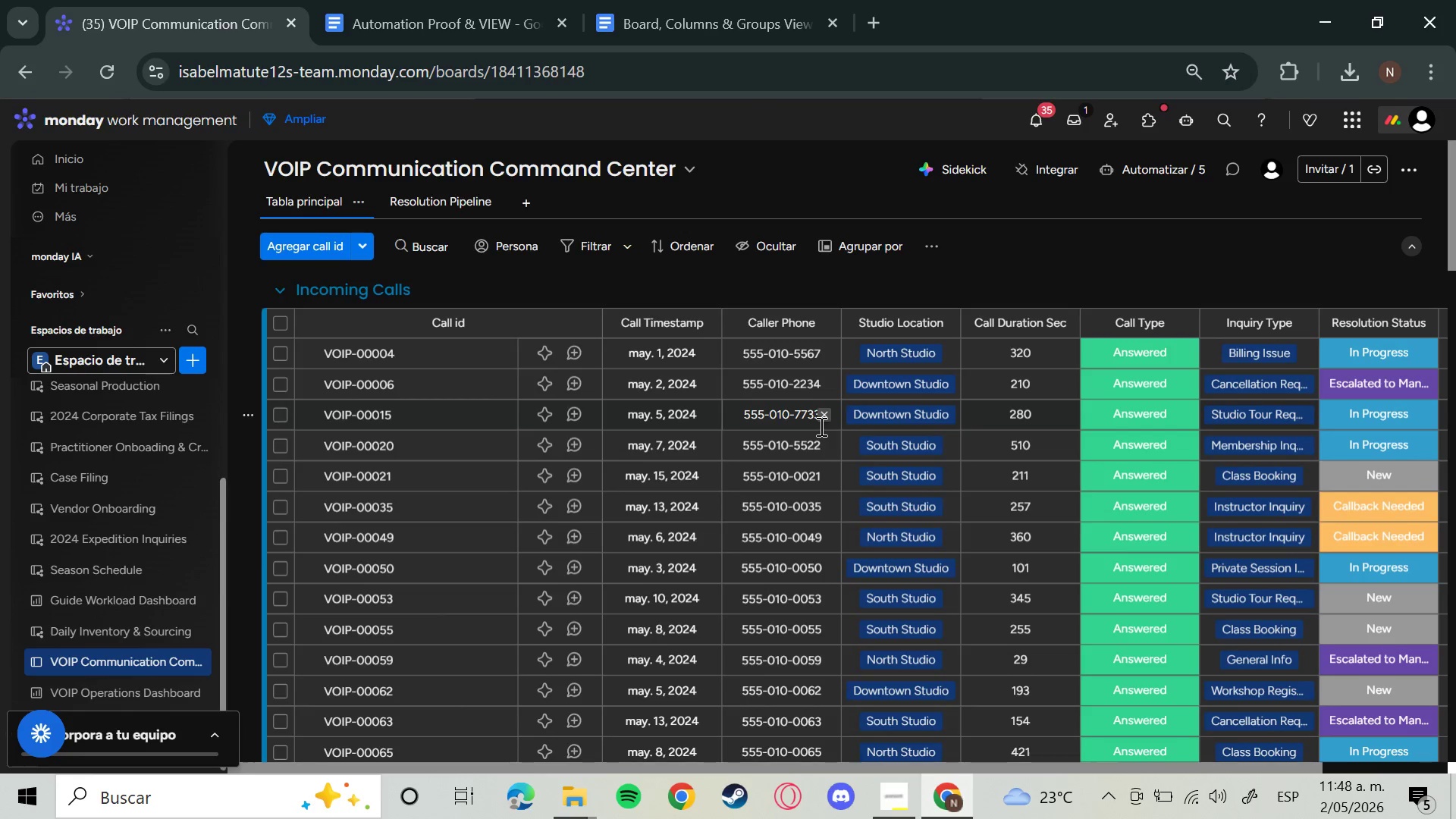 
wait(6.15)
 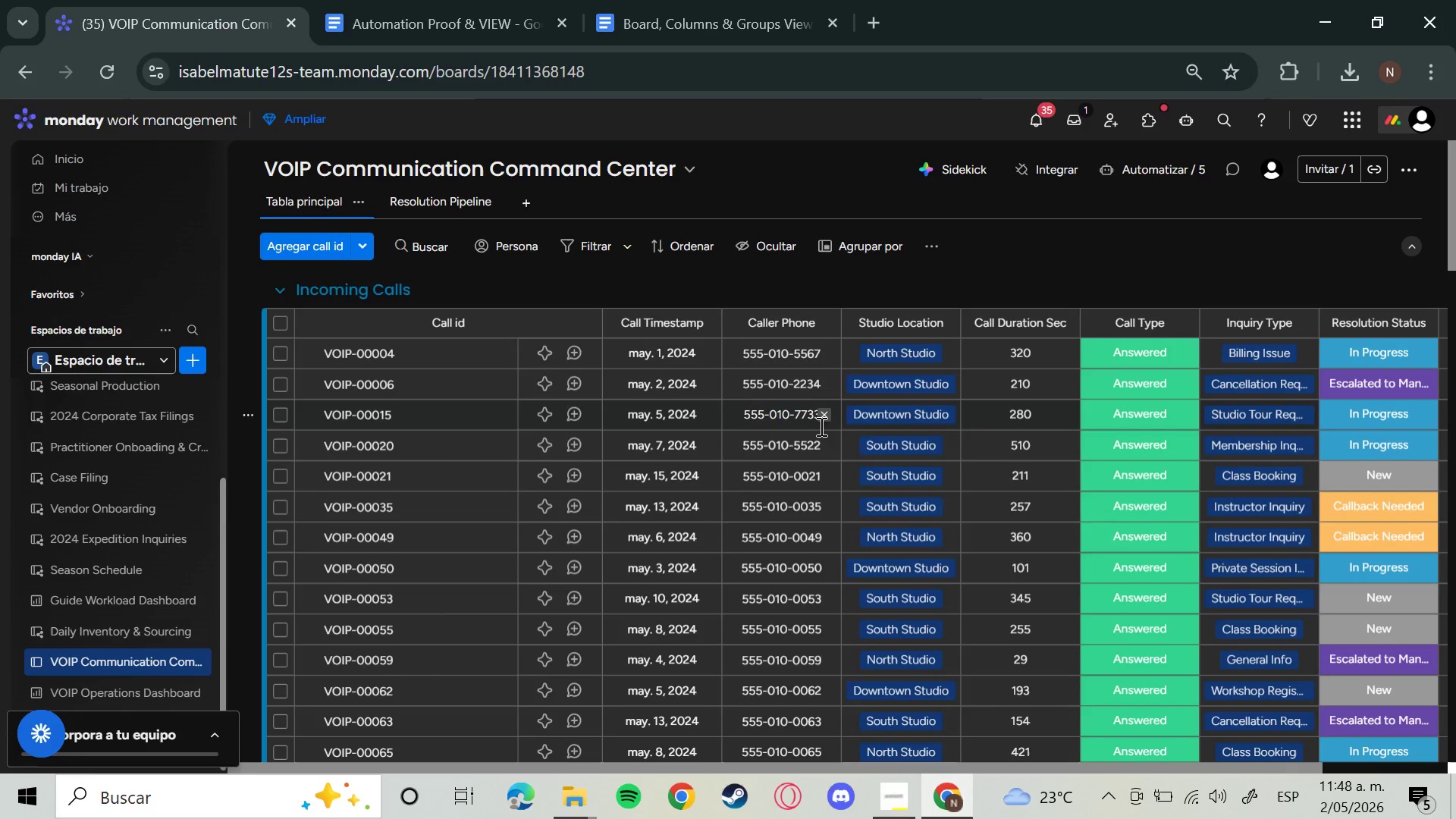 
left_click([901, 808])